 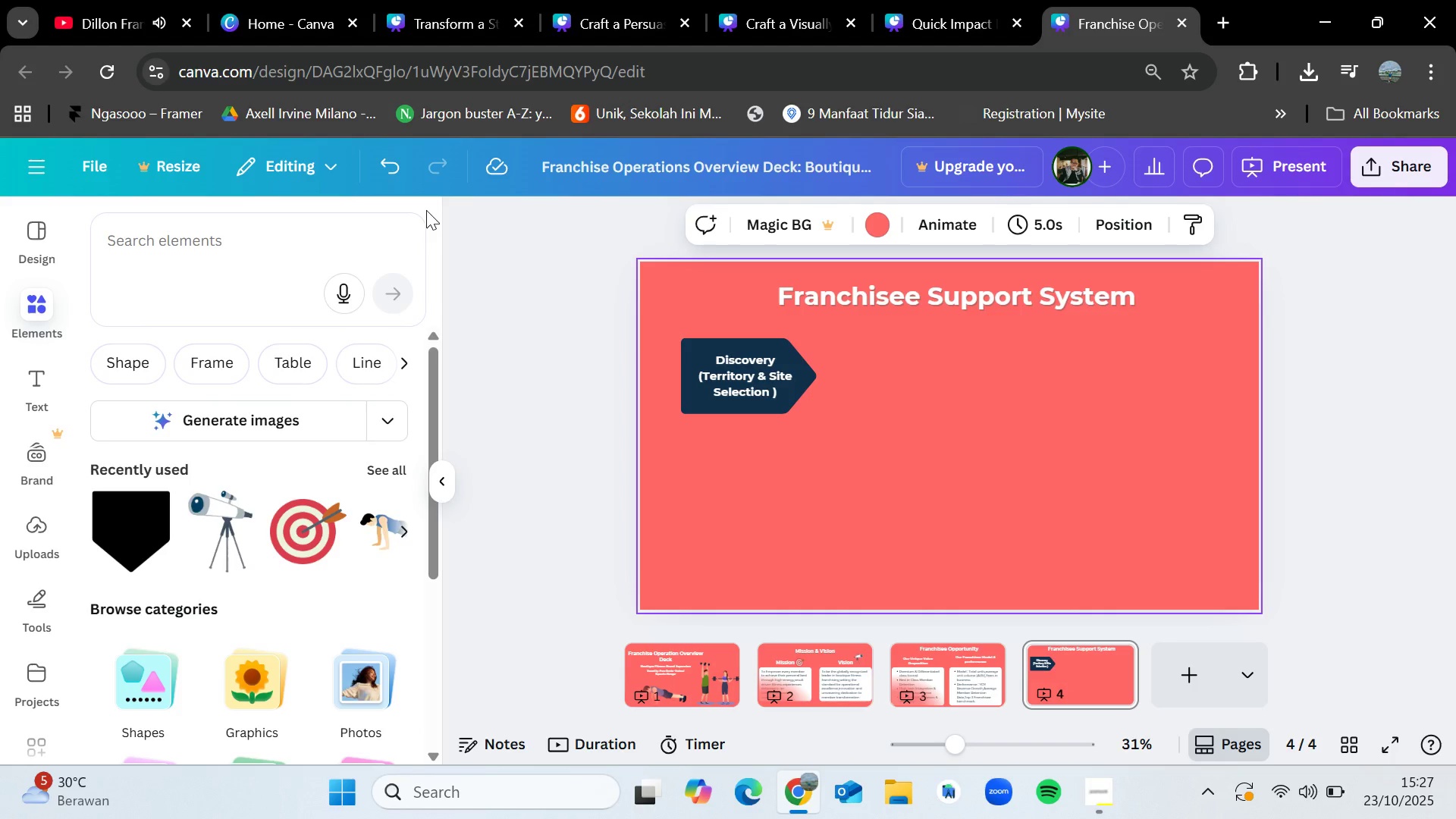 
left_click_drag(start_coordinate=[764, 375], to_coordinate=[760, 374])
 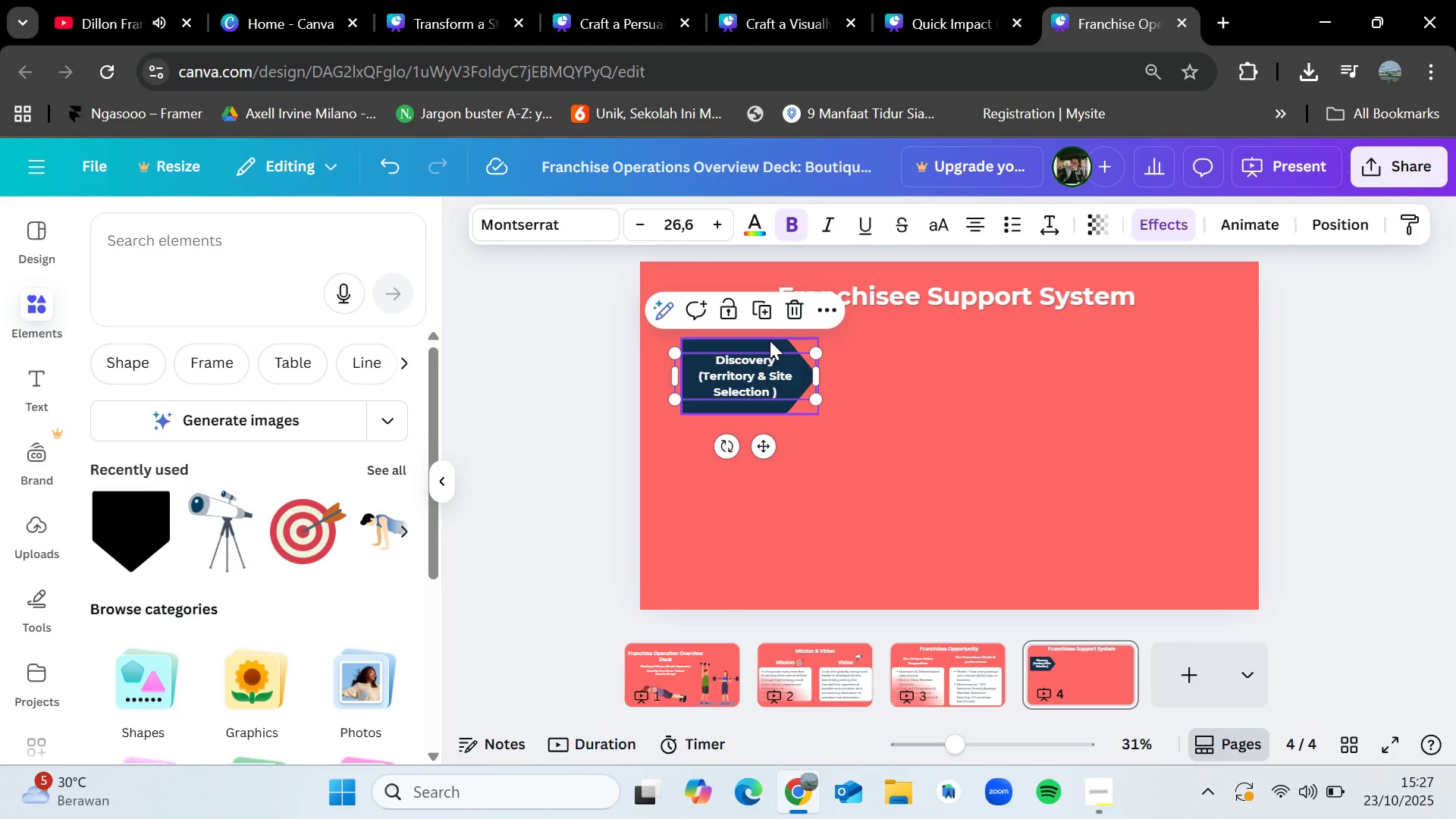 
left_click([770, 341])
 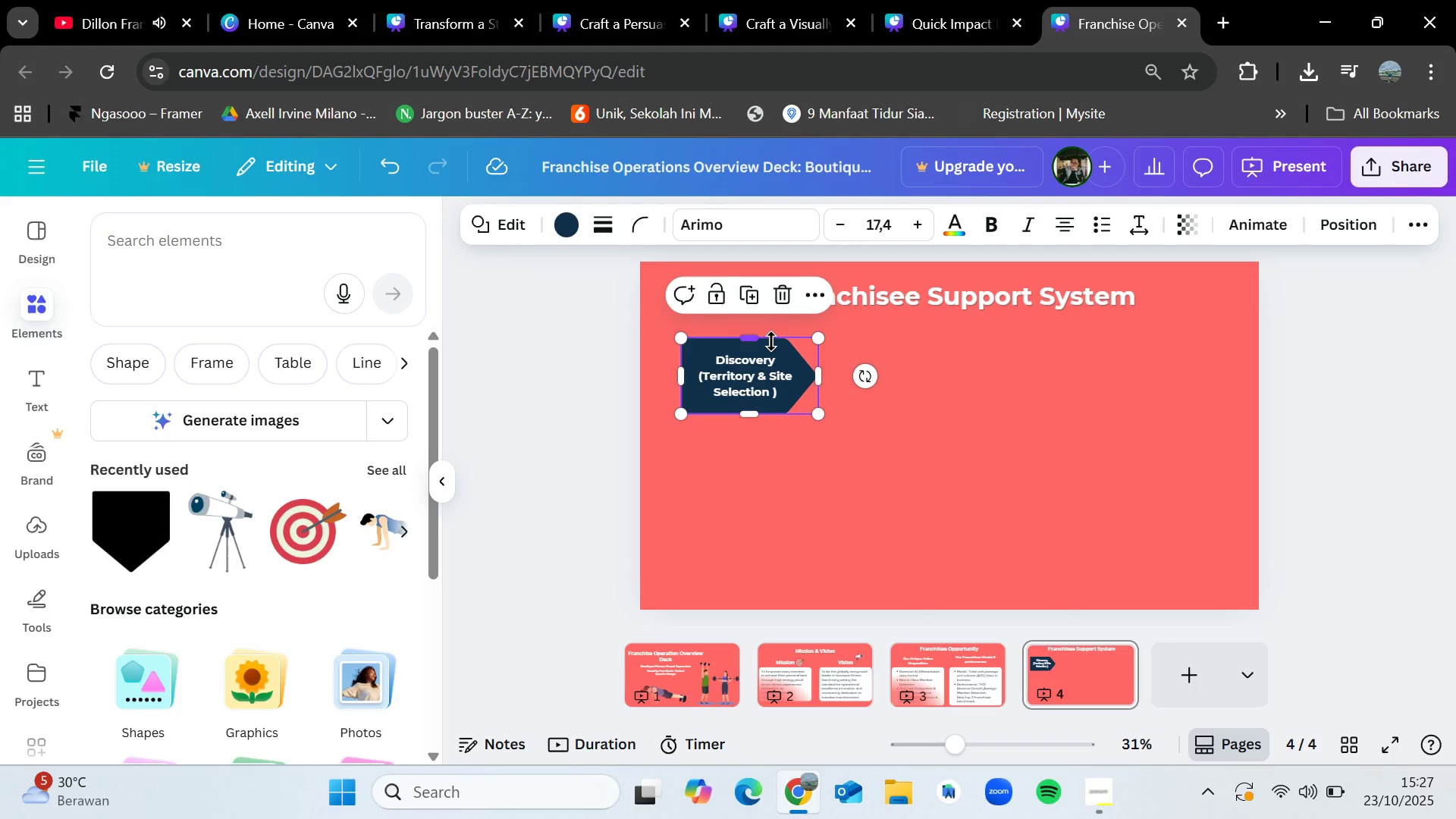 
key(Control+C)
 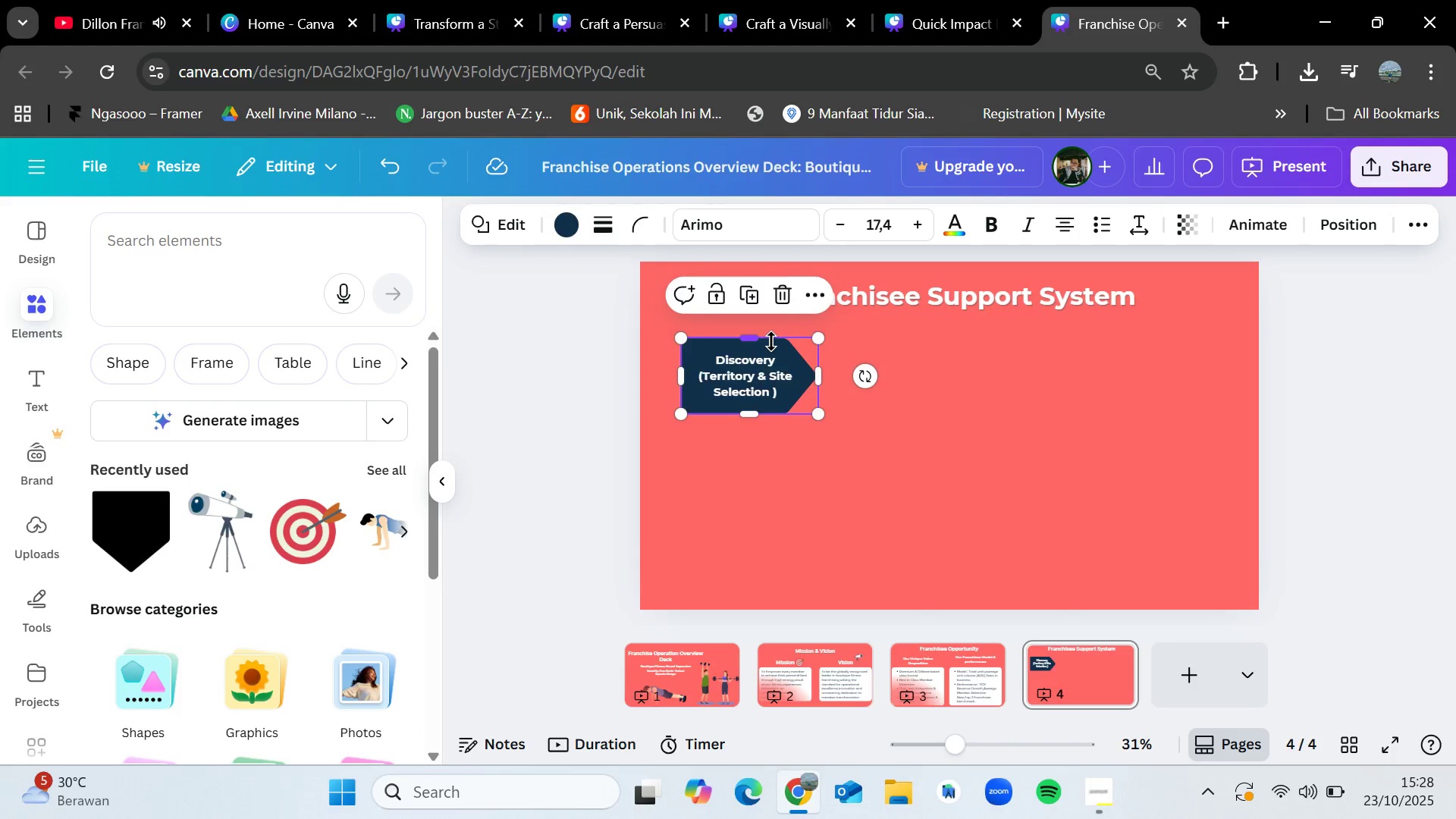 
key(Control+V)
 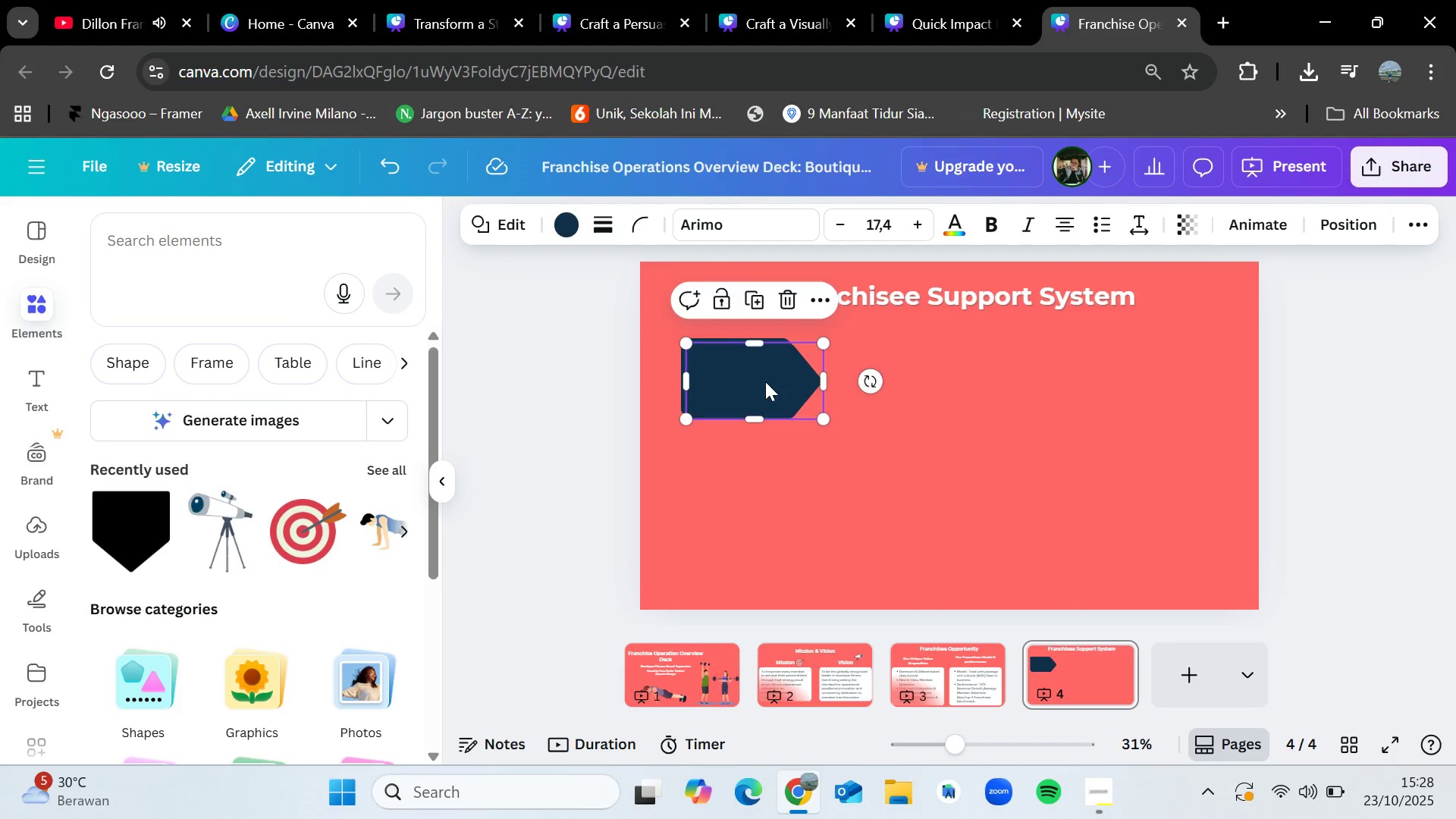 
left_click_drag(start_coordinate=[765, 381], to_coordinate=[913, 377])
 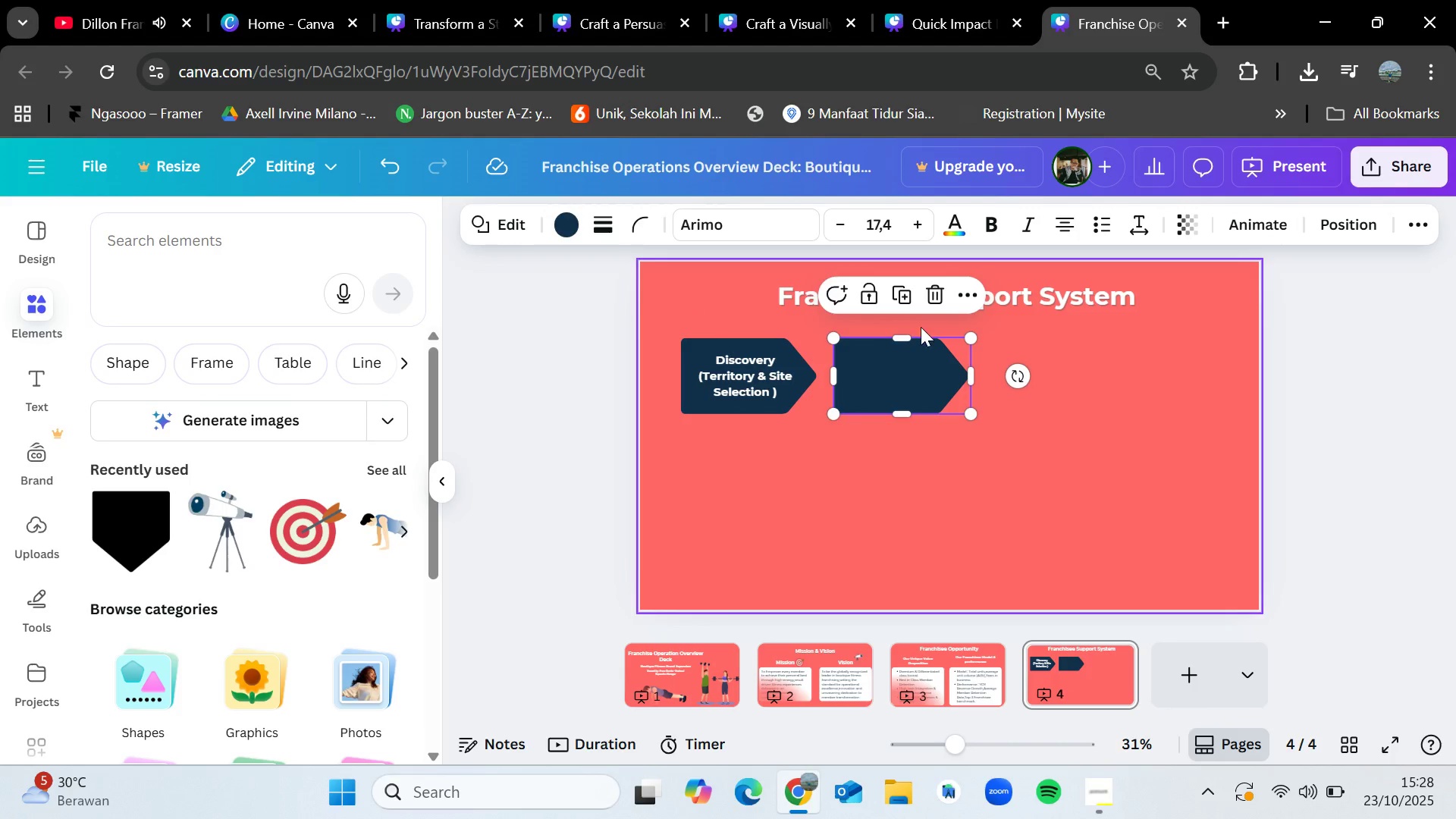 
left_click_drag(start_coordinate=[919, 370], to_coordinate=[880, 367])
 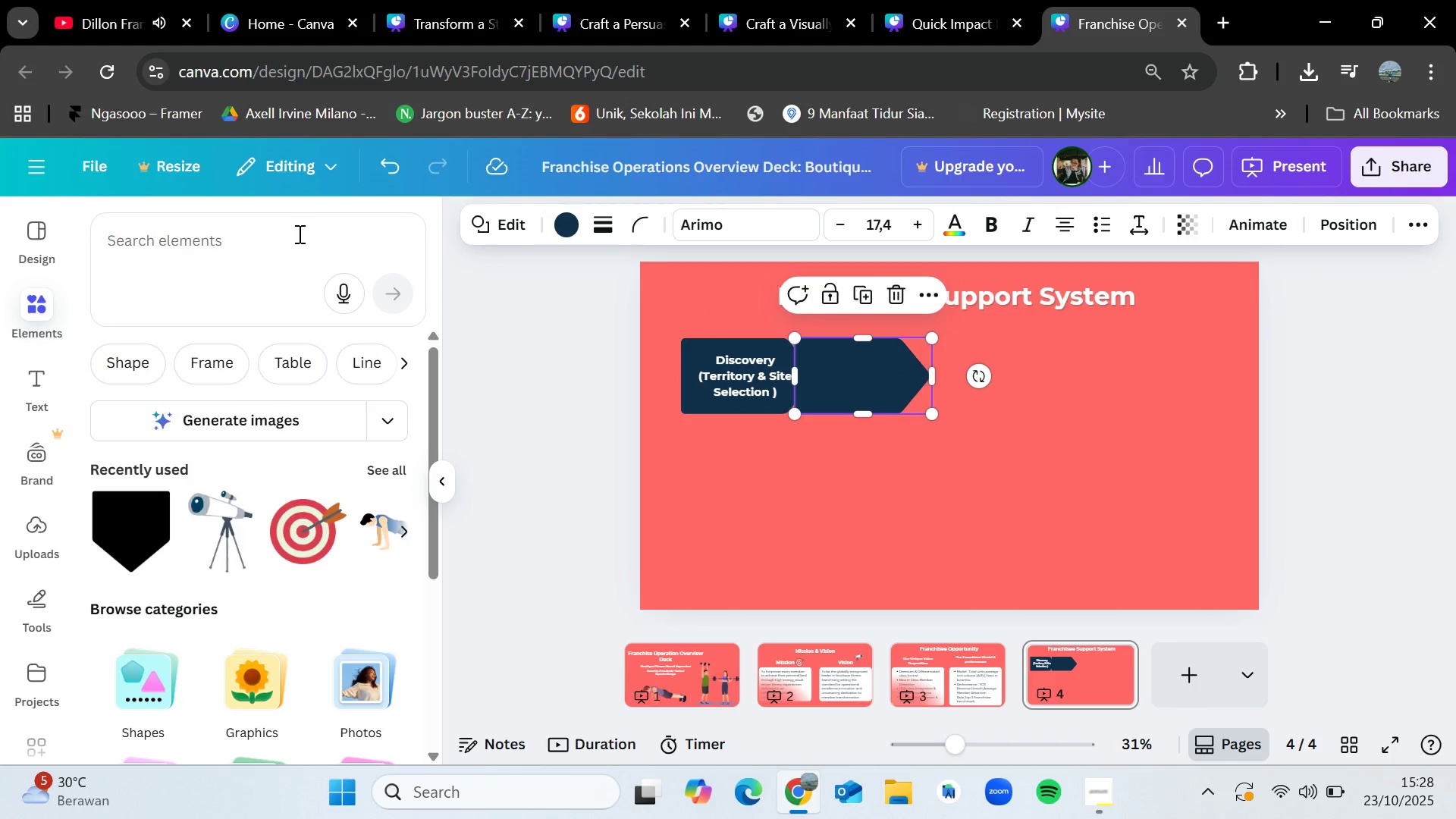 
left_click([275, 240])
 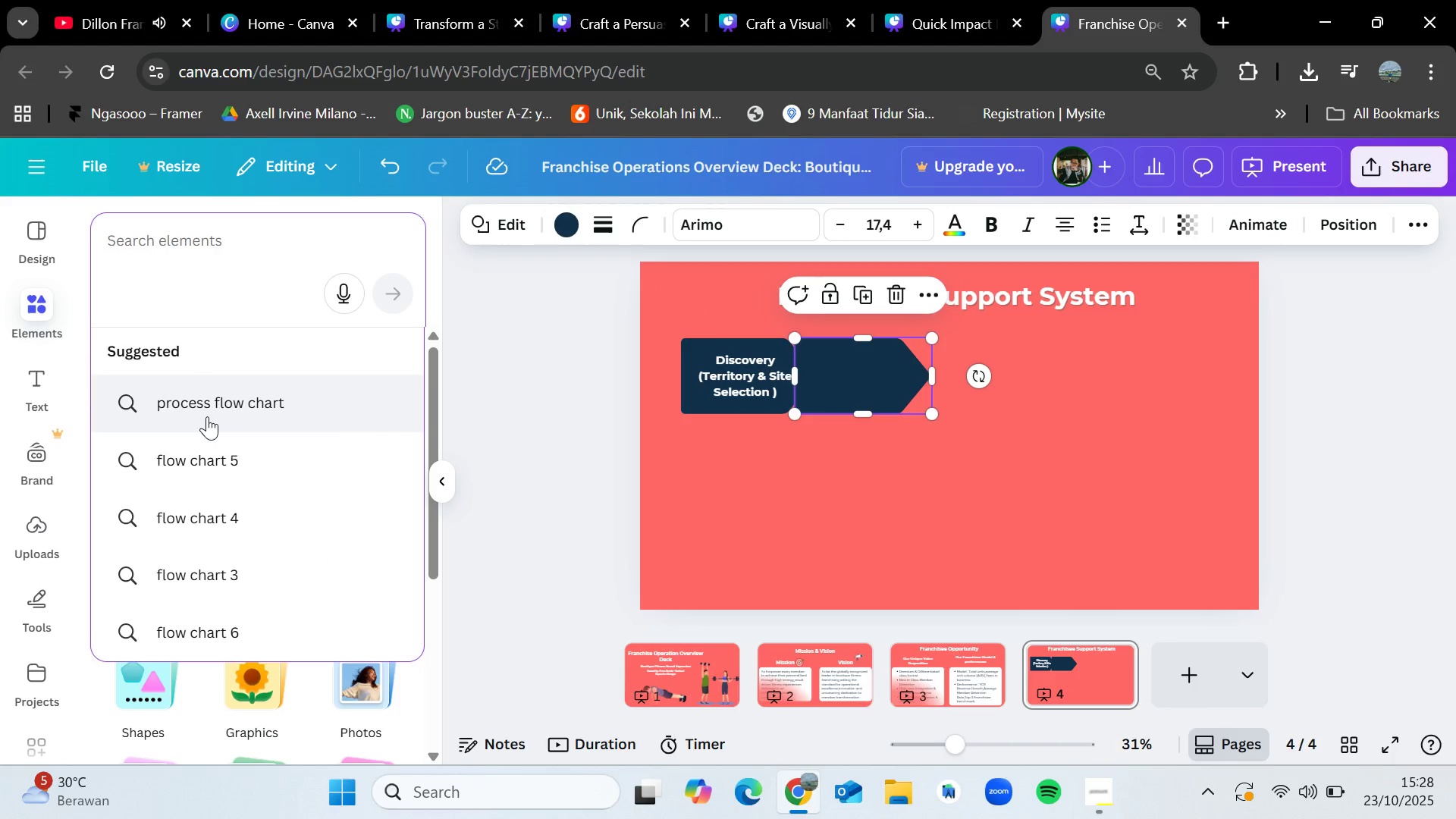 
left_click([207, 416])
 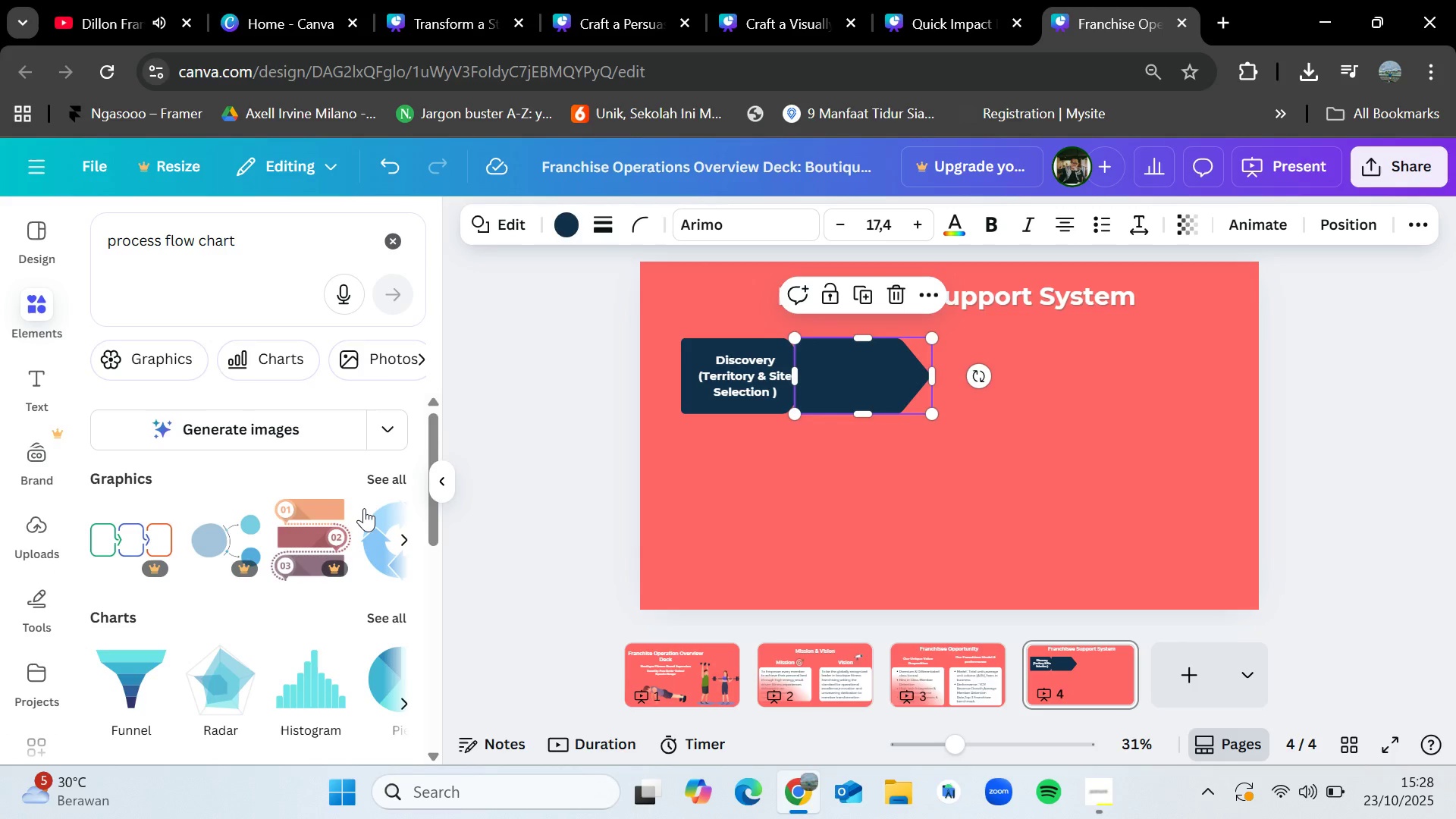 
left_click([388, 484])
 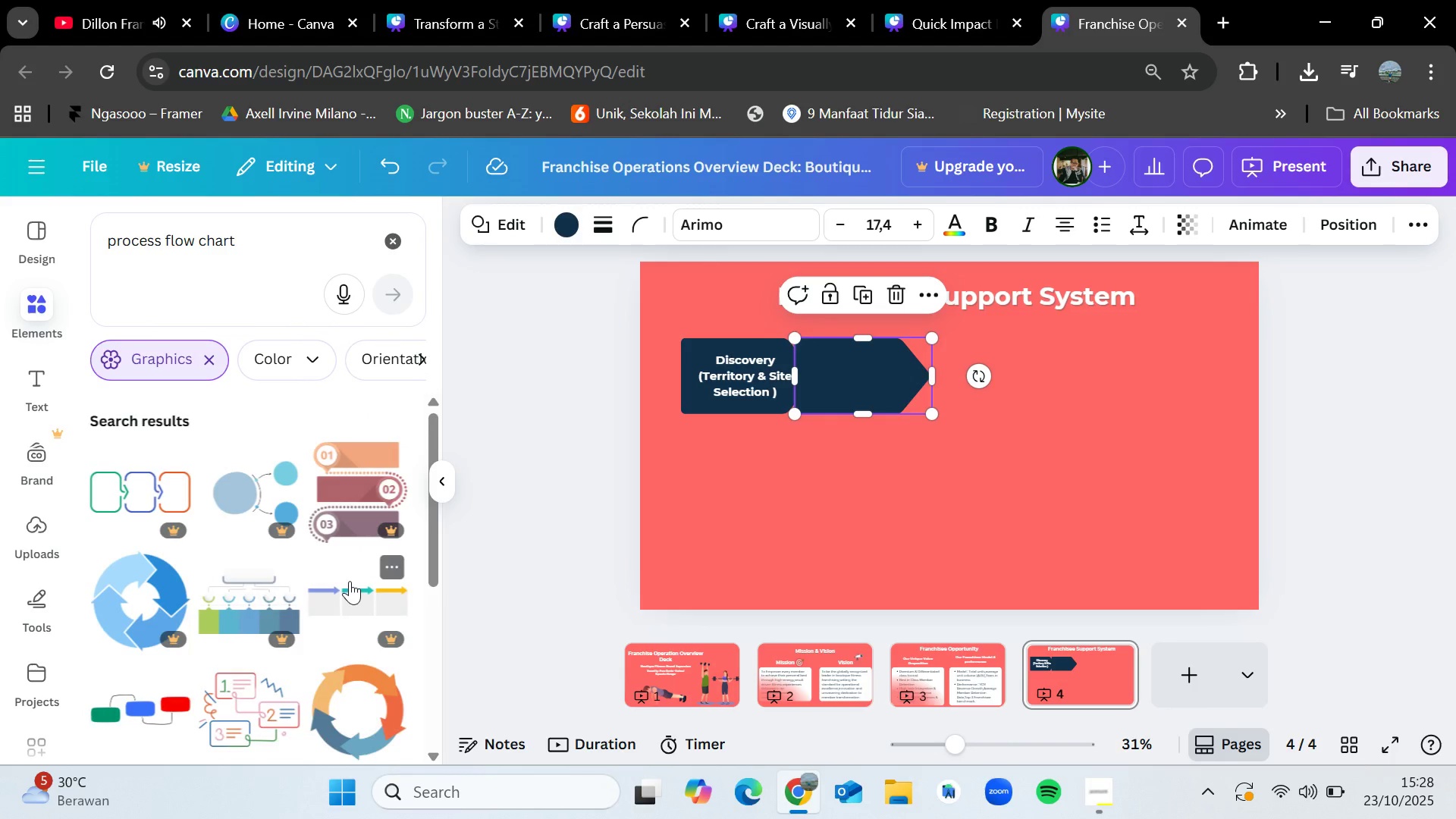 
scroll: coordinate [350, 581], scroll_direction: down, amount: 1.0
 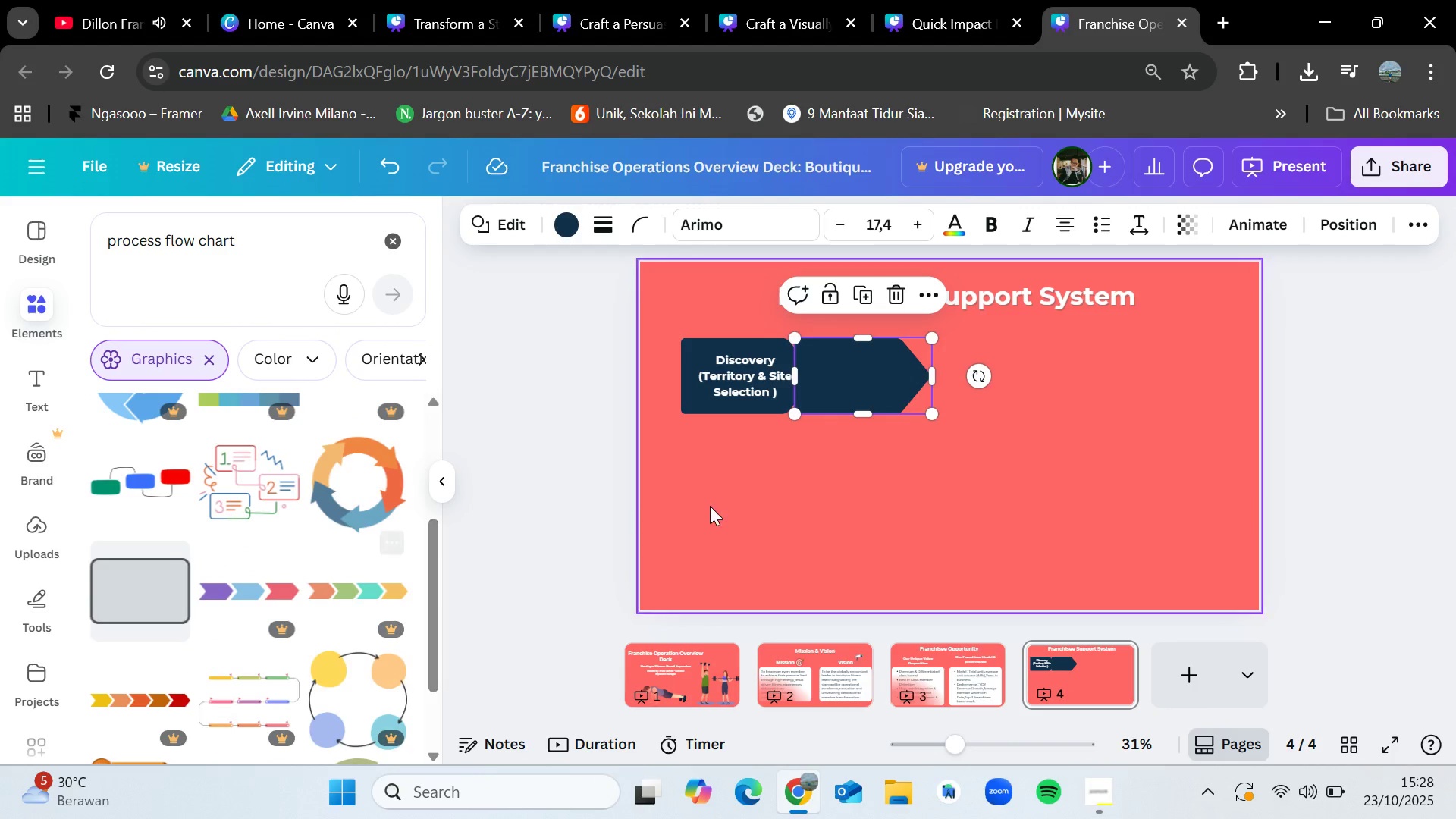 
left_click_drag(start_coordinate=[871, 376], to_coordinate=[902, 378])
 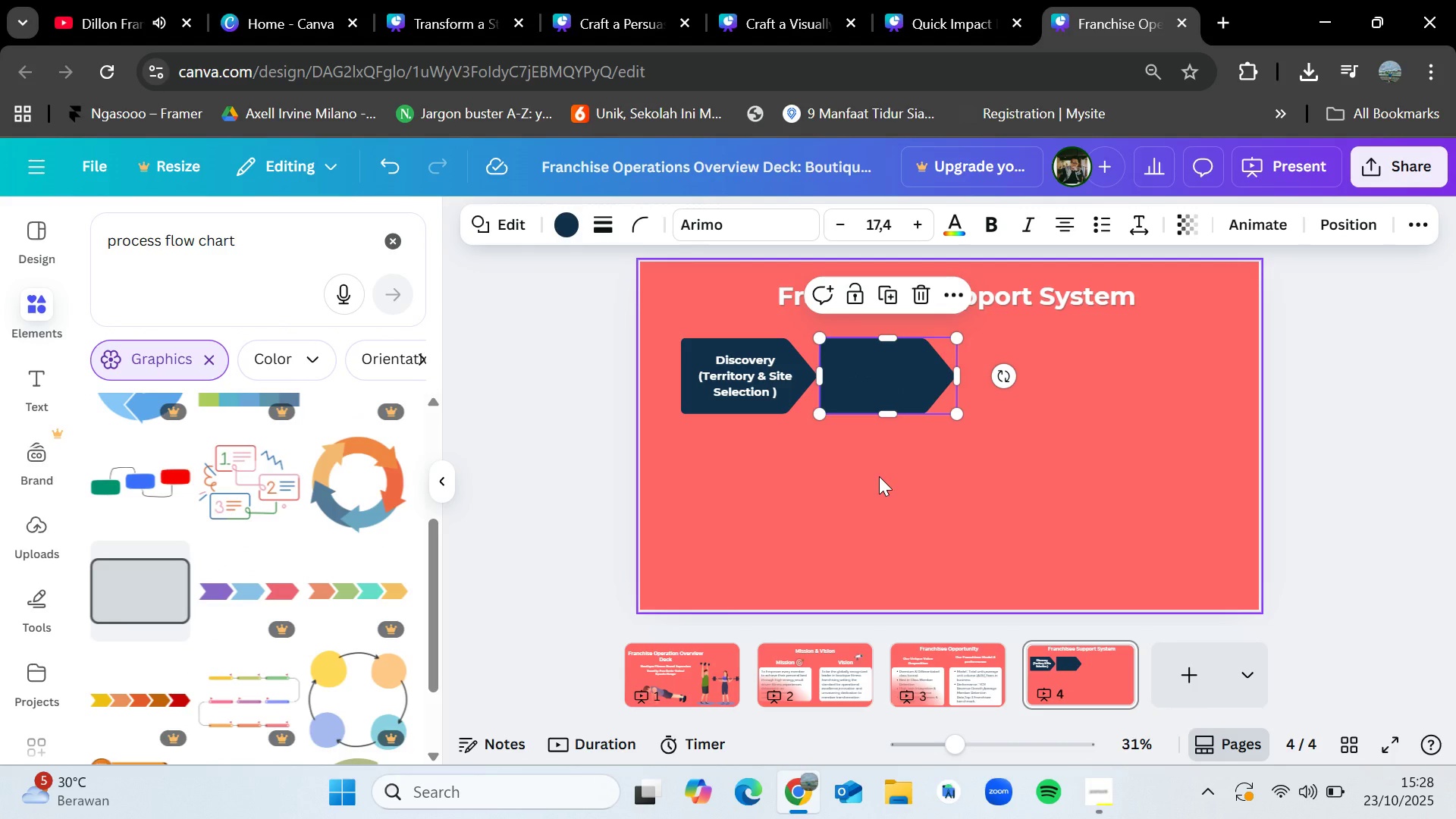 
left_click([879, 477])
 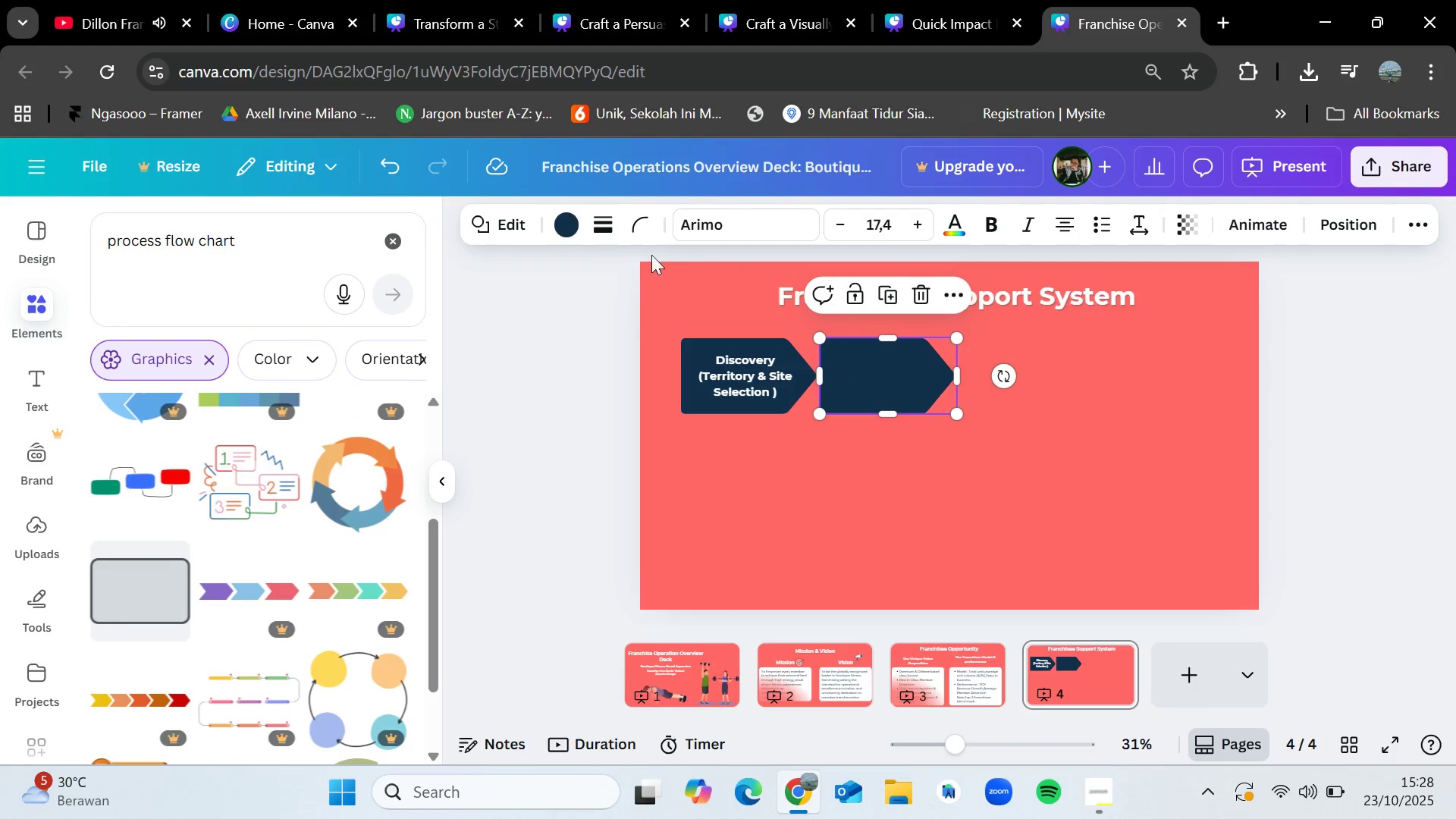 
left_click([554, 216])
 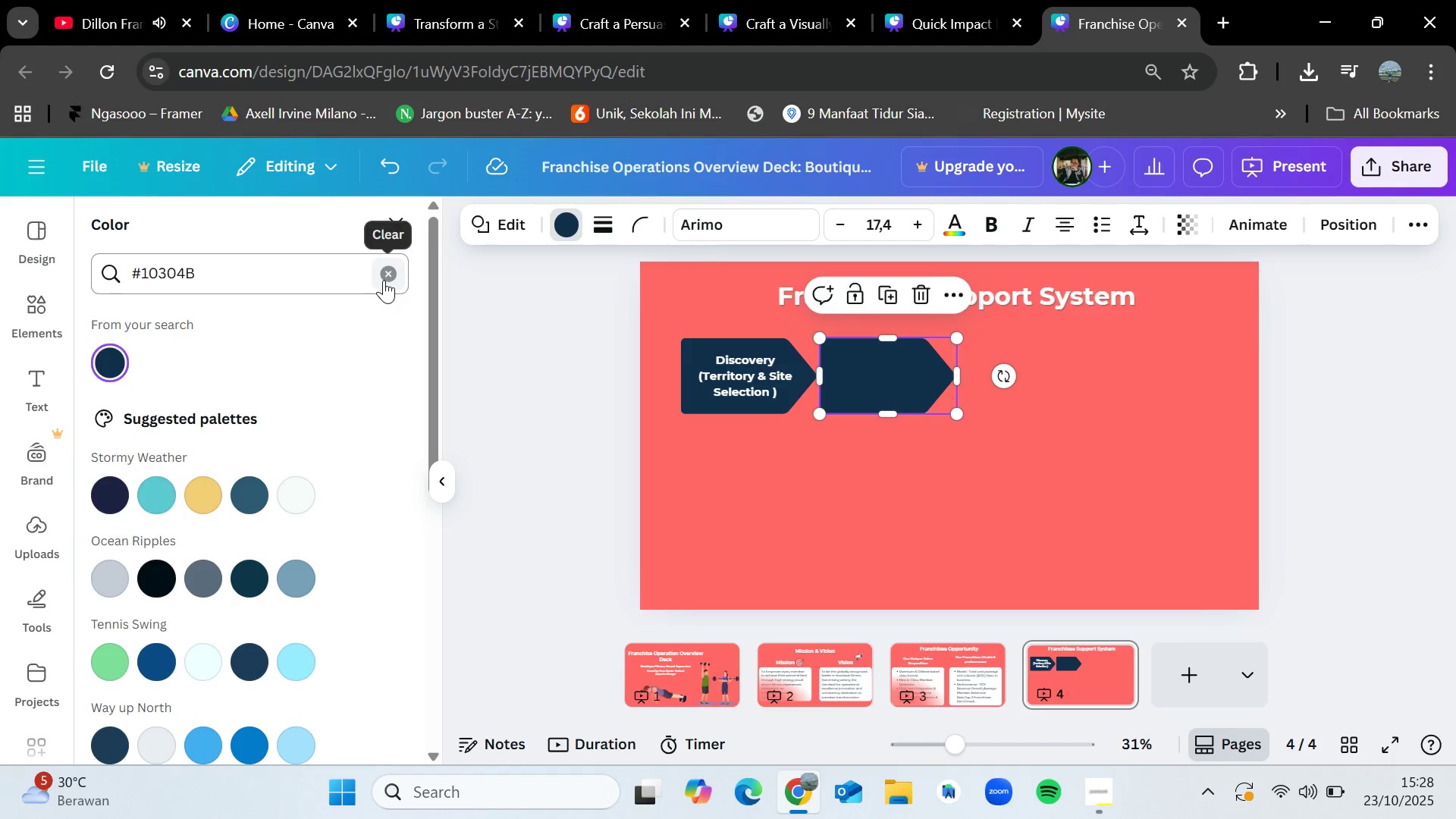 
left_click([384, 278])
 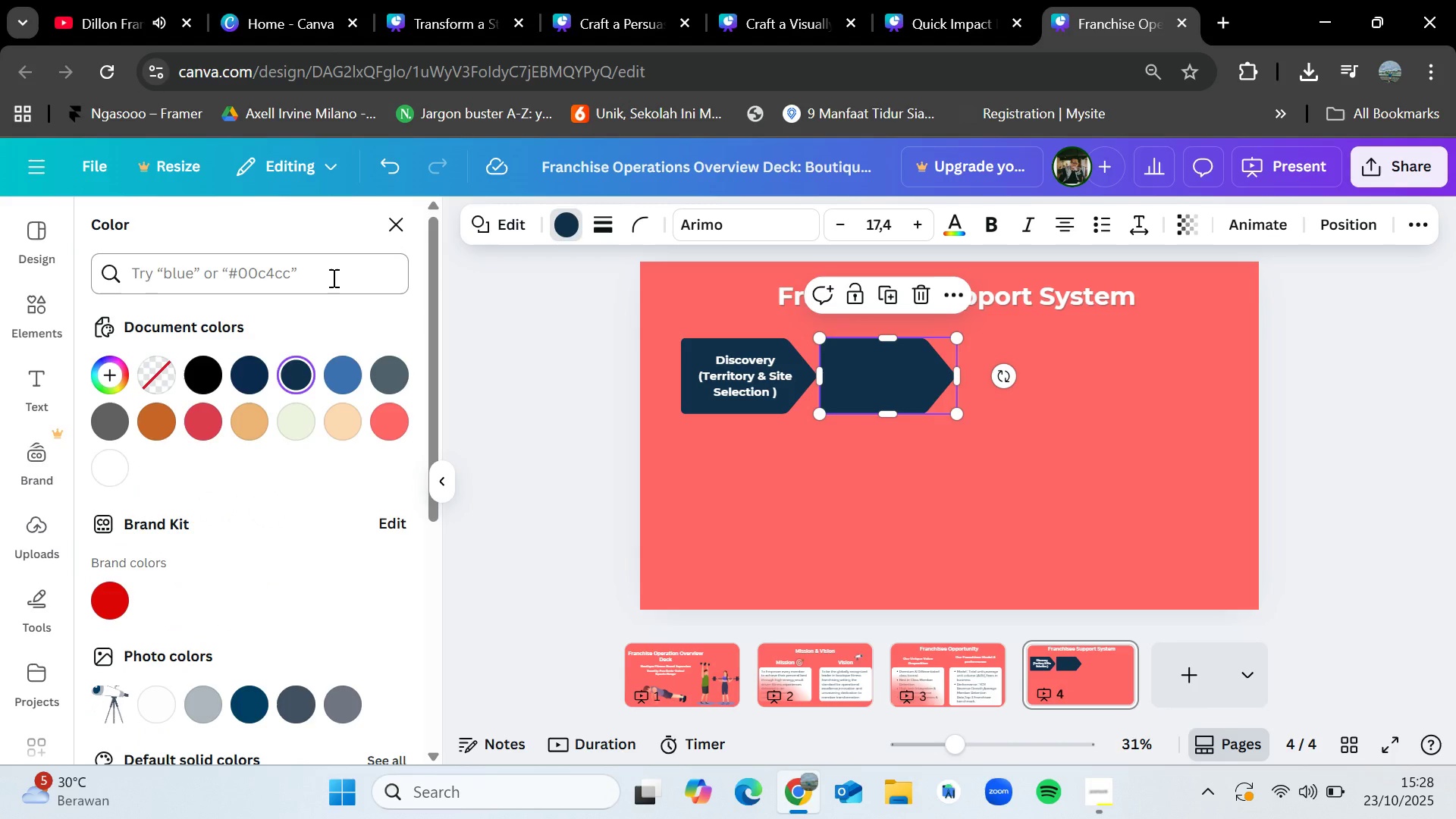 
key(Control+V)
 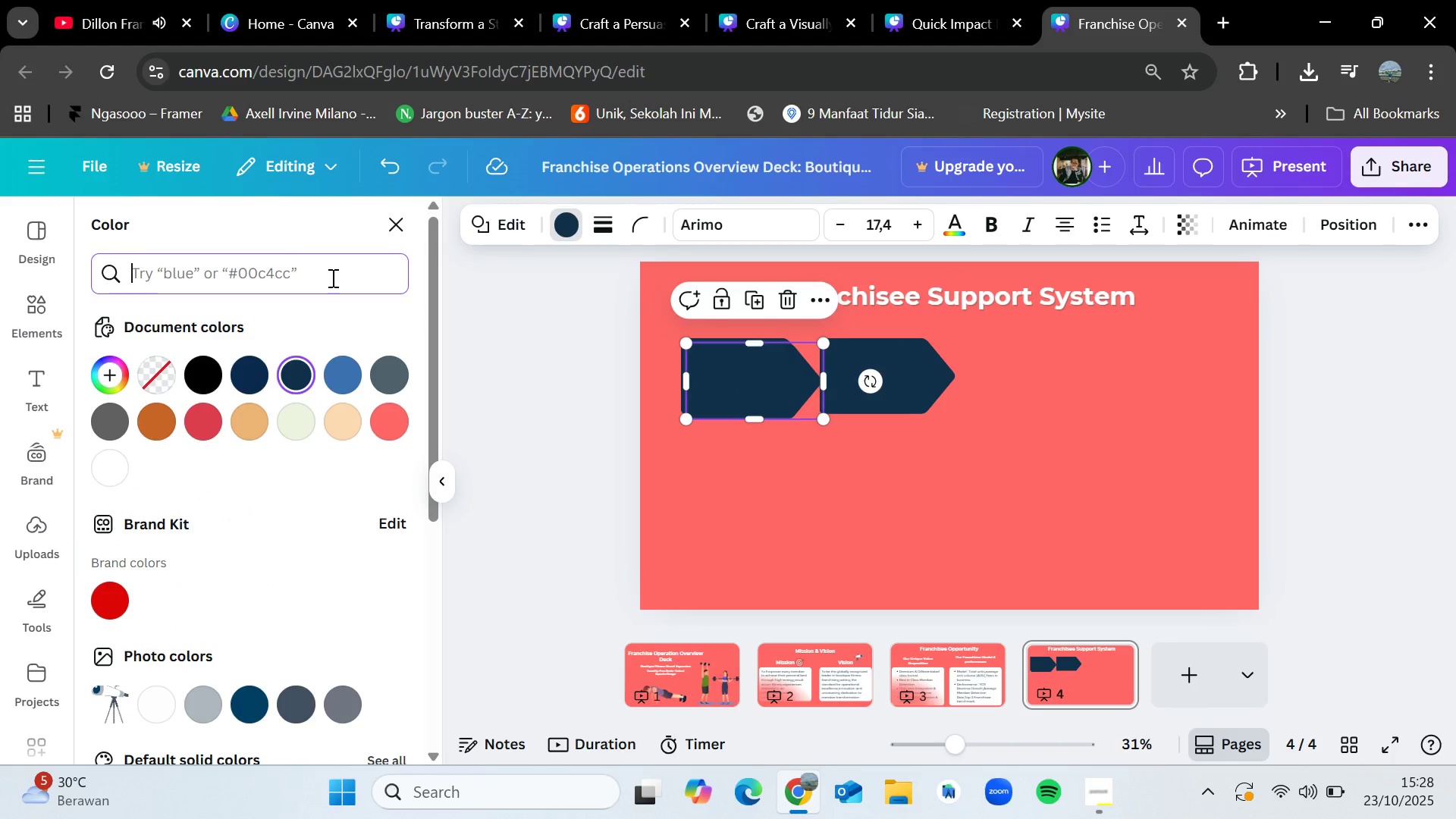 
left_click([331, 278])
 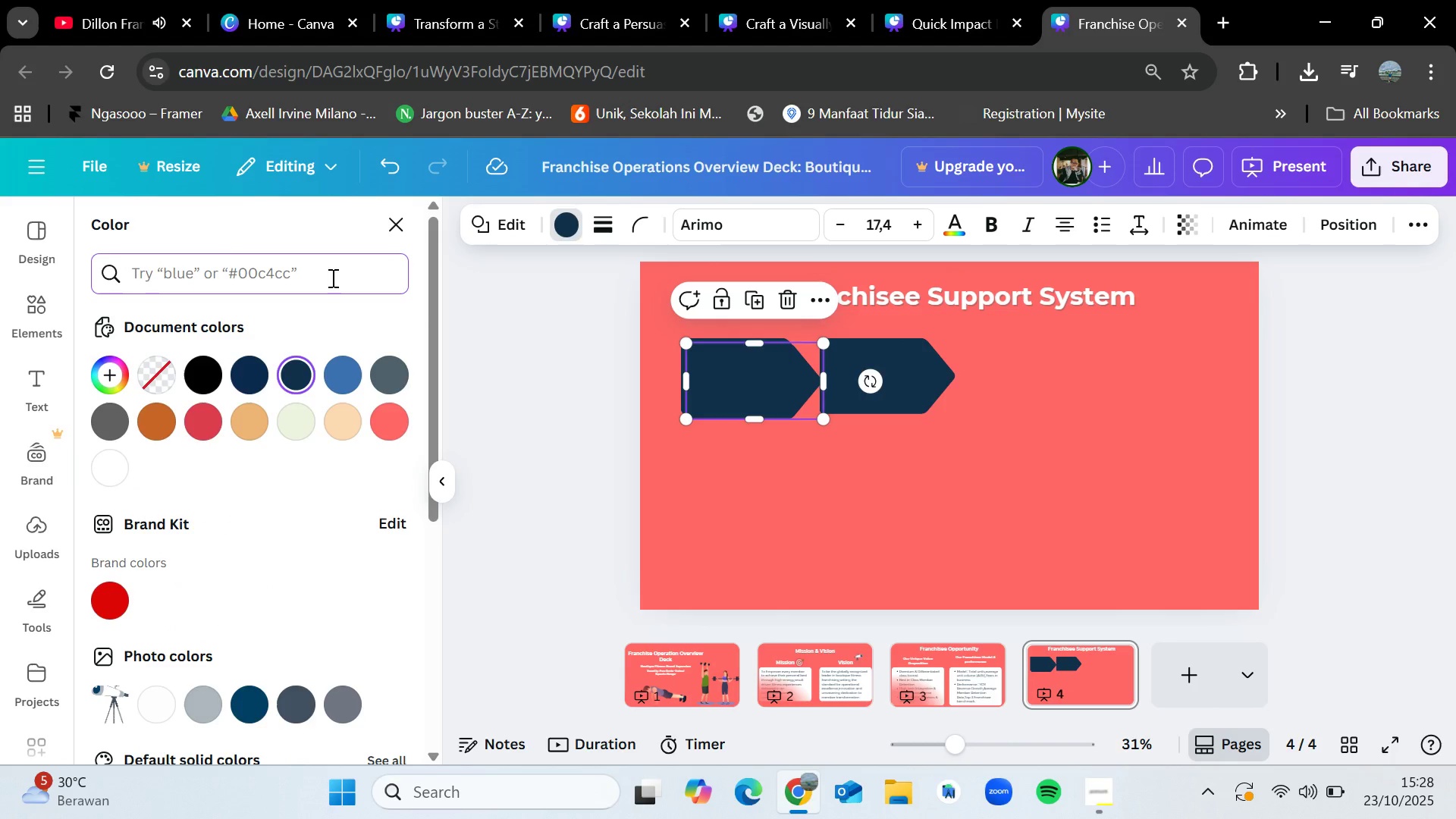 
key(Control+Z)
 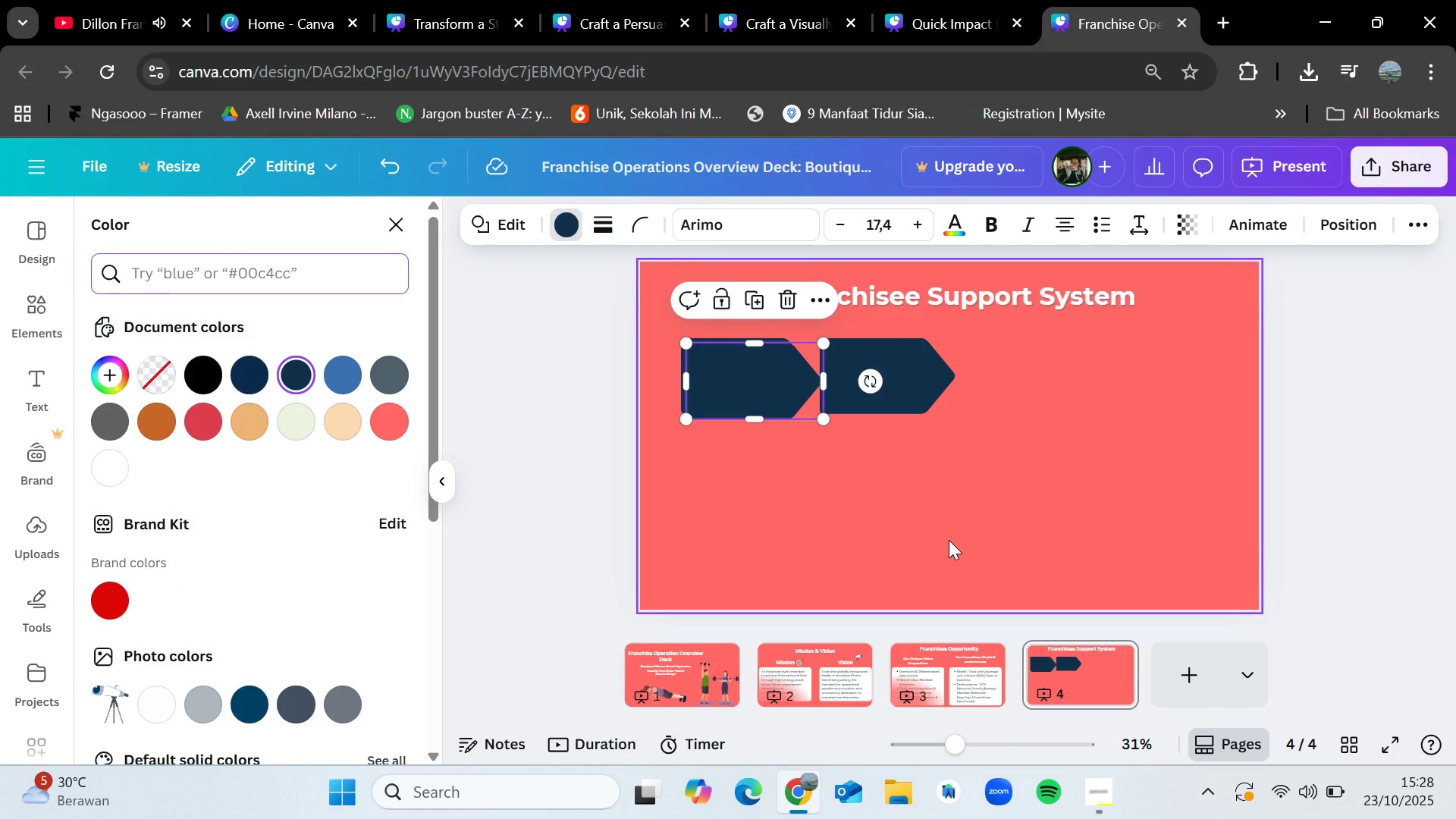 
key(Control+Z)
 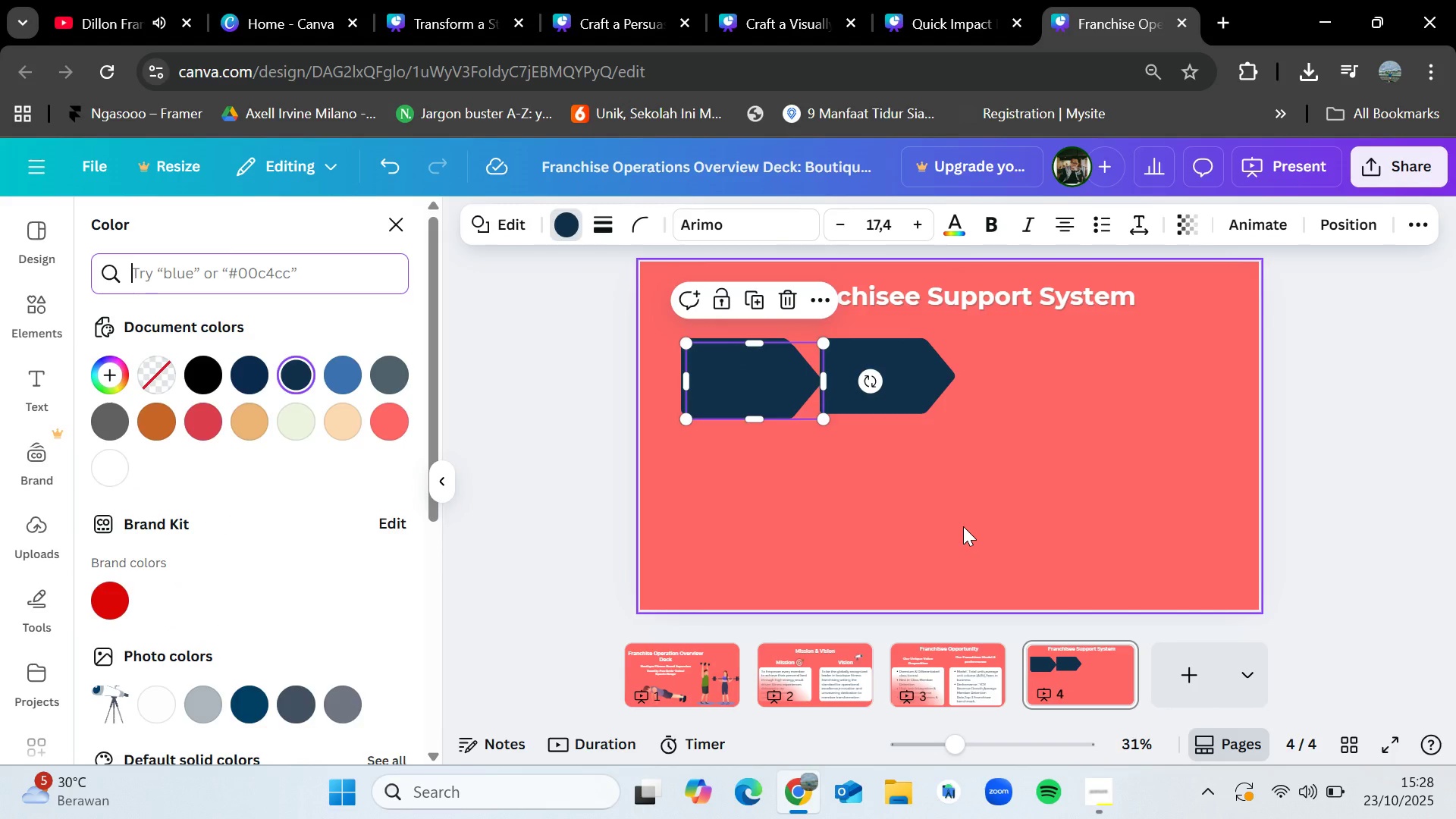 
left_click([963, 526])
 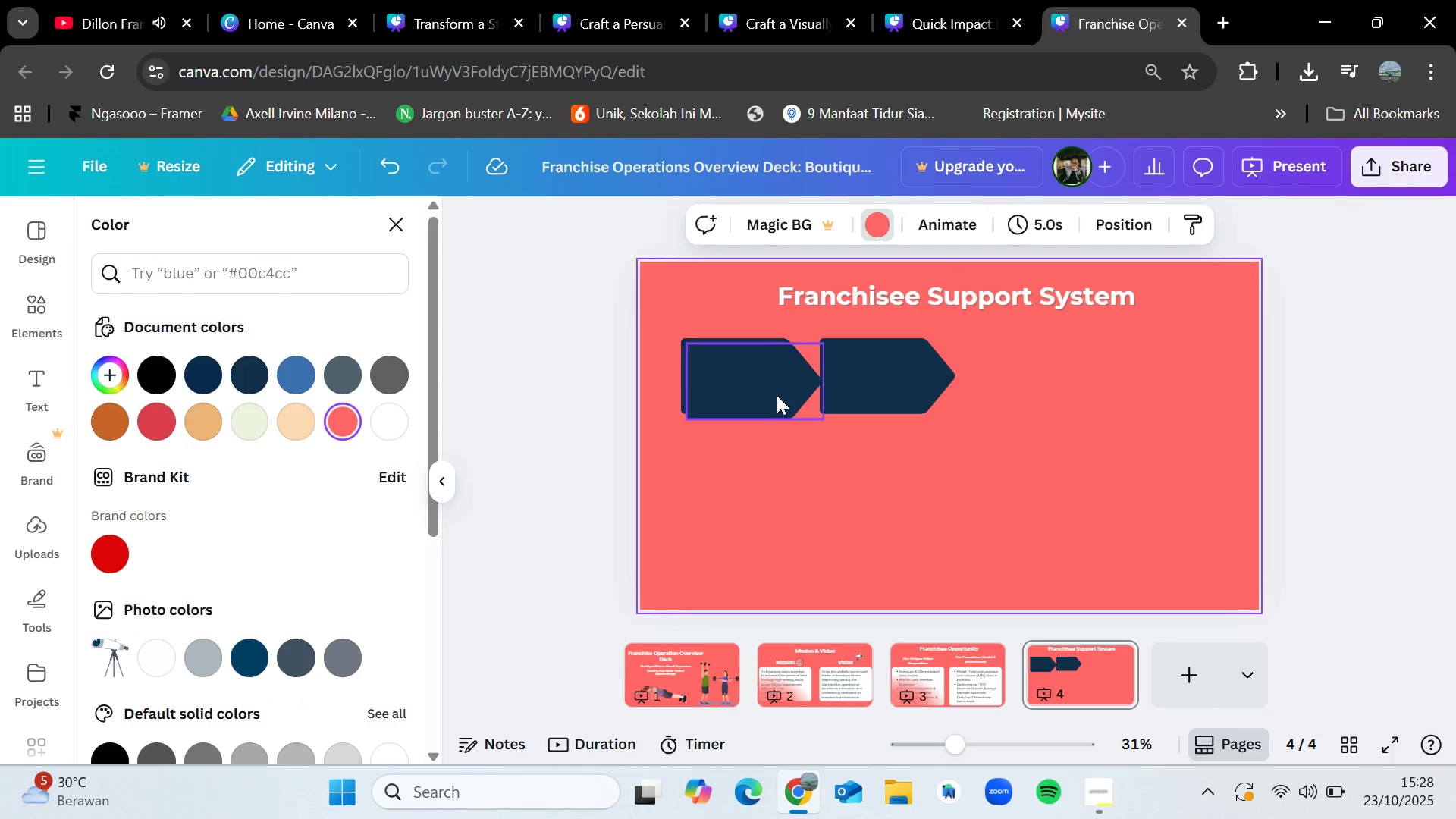 
double_click([777, 395])
 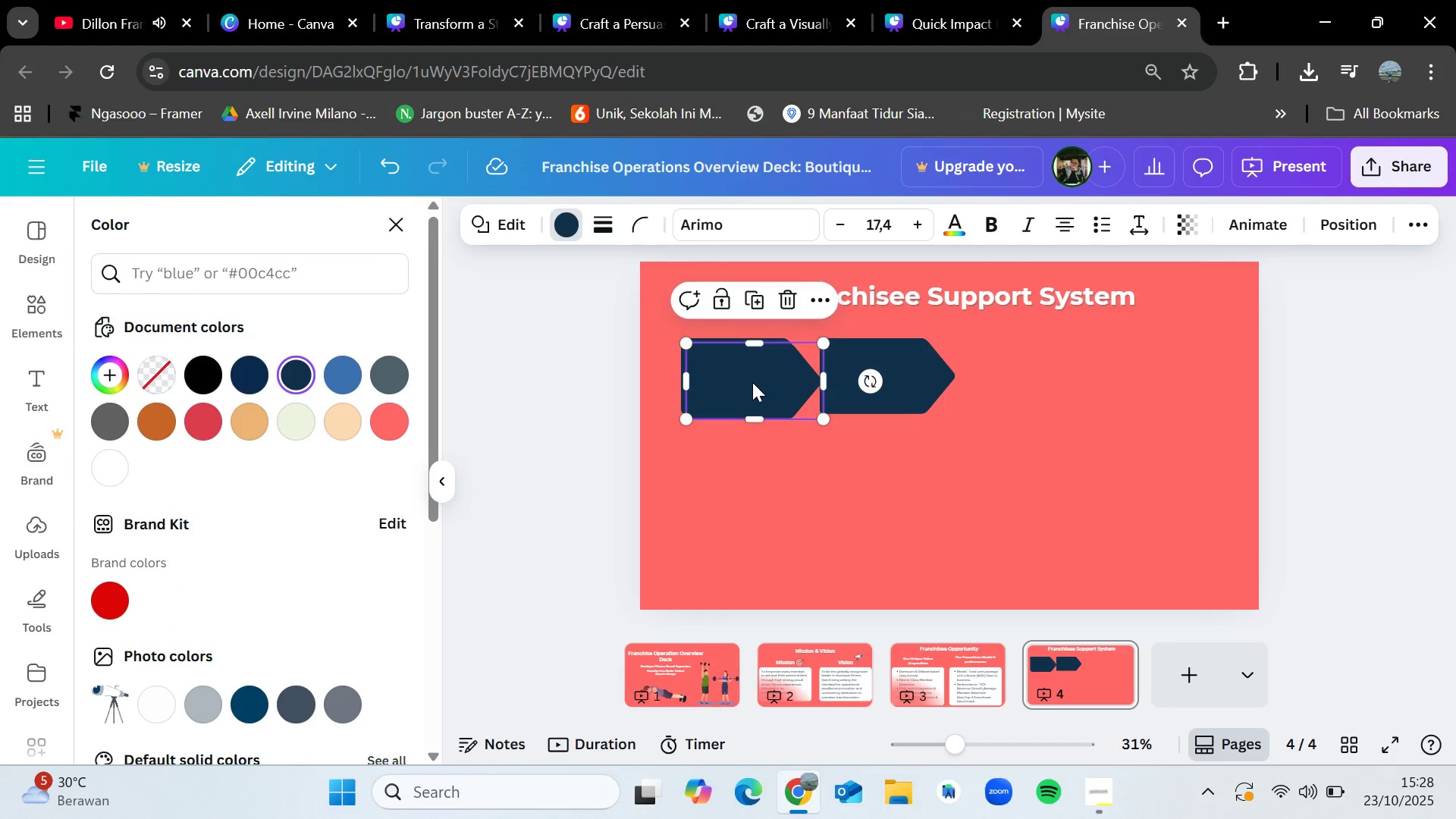 
left_click_drag(start_coordinate=[746, 381], to_coordinate=[1023, 374])